 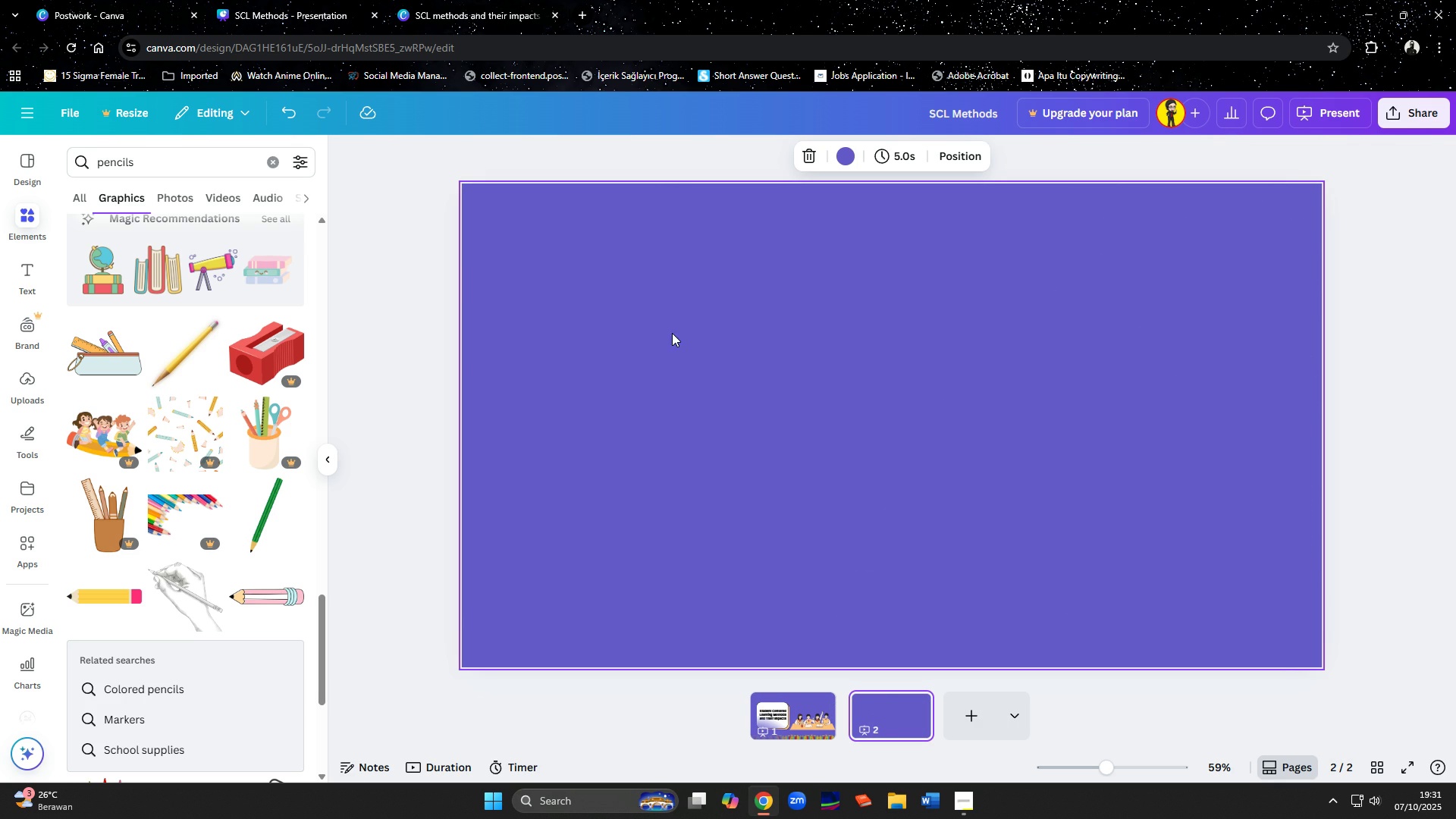 
left_click([463, 1])
 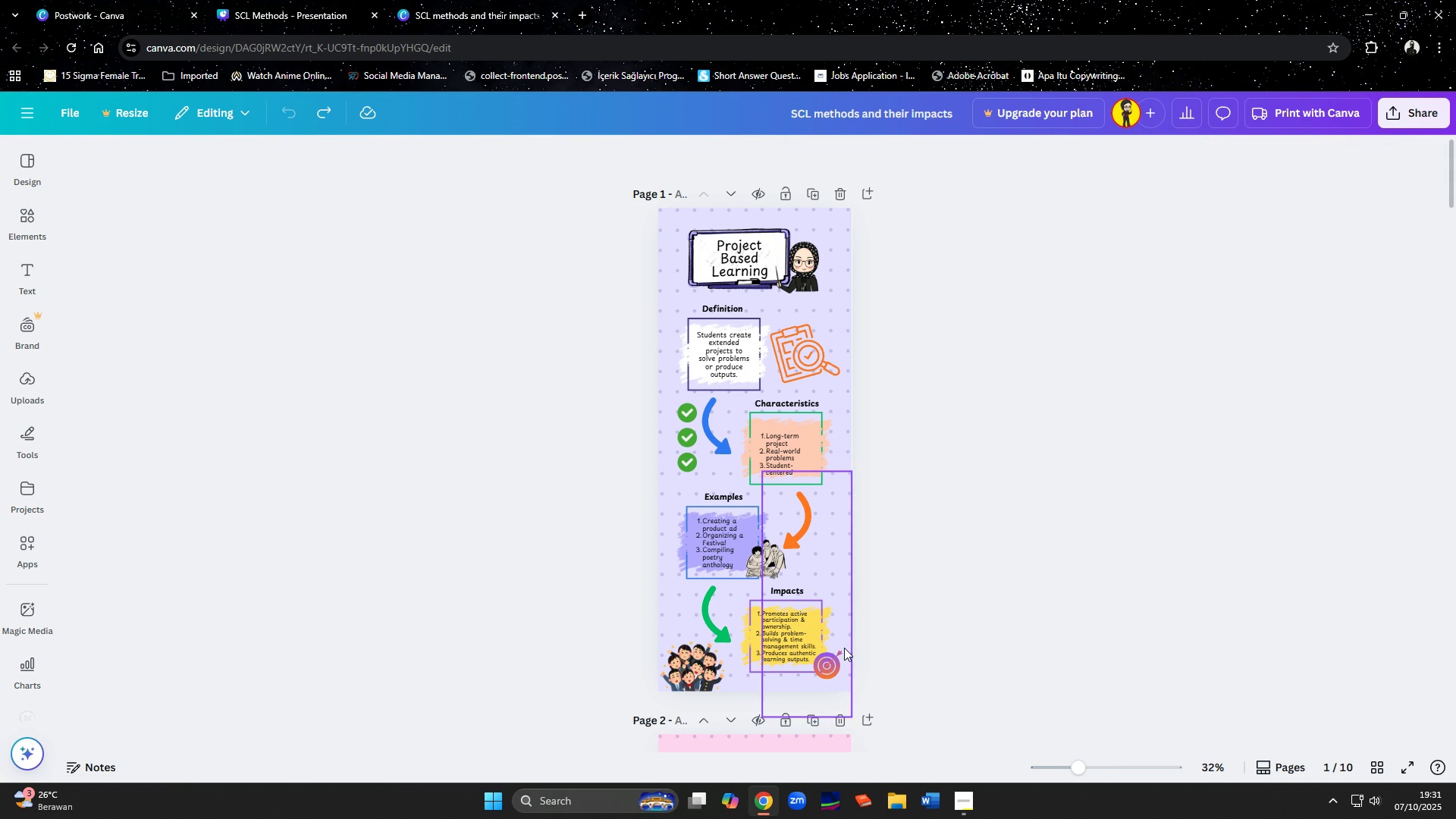 
left_click([960, 801])
 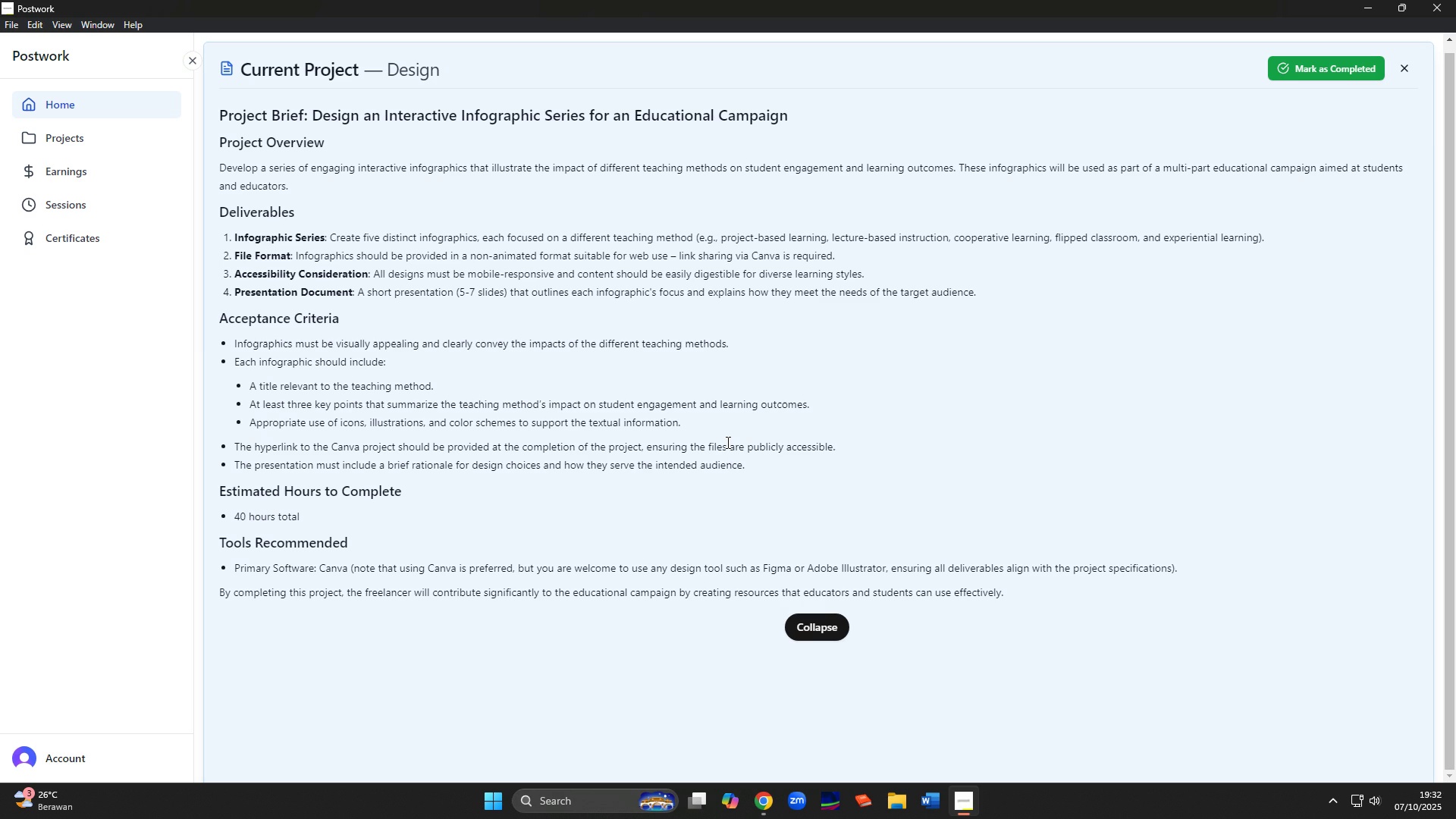 
wait(21.87)
 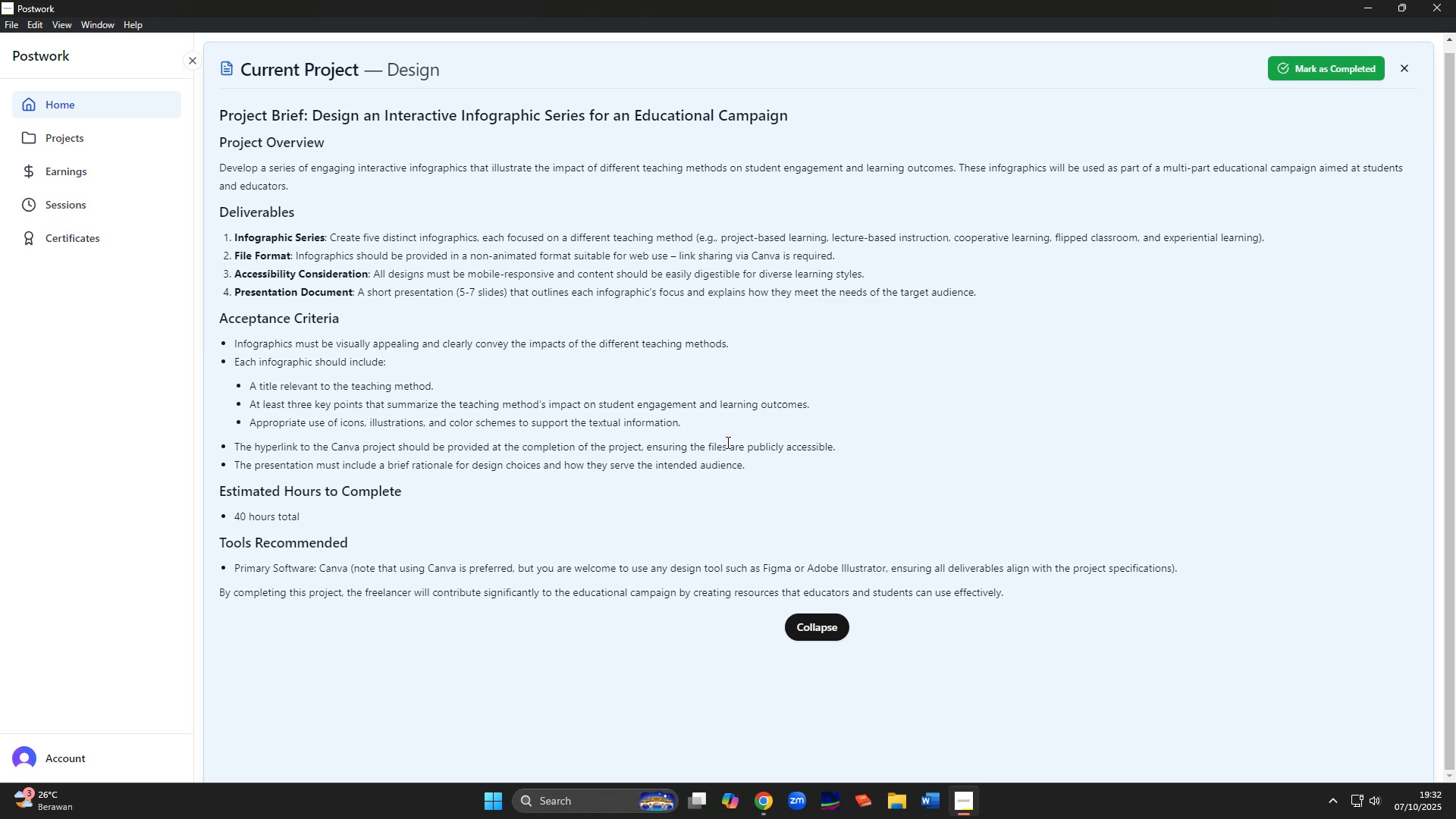 
scroll: coordinate [964, 584], scroll_direction: down, amount: 28.0
 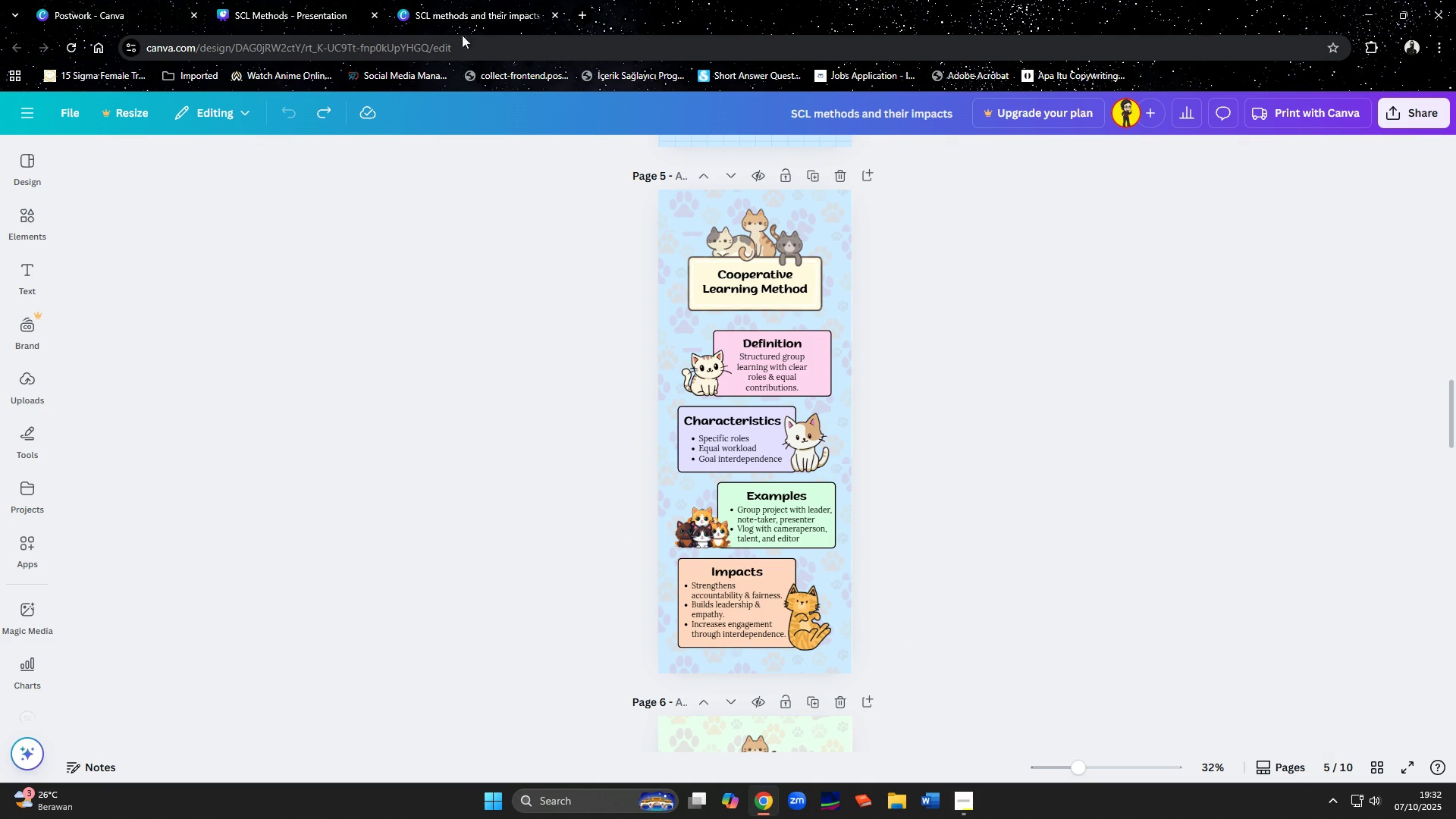 
left_click([447, 9])
 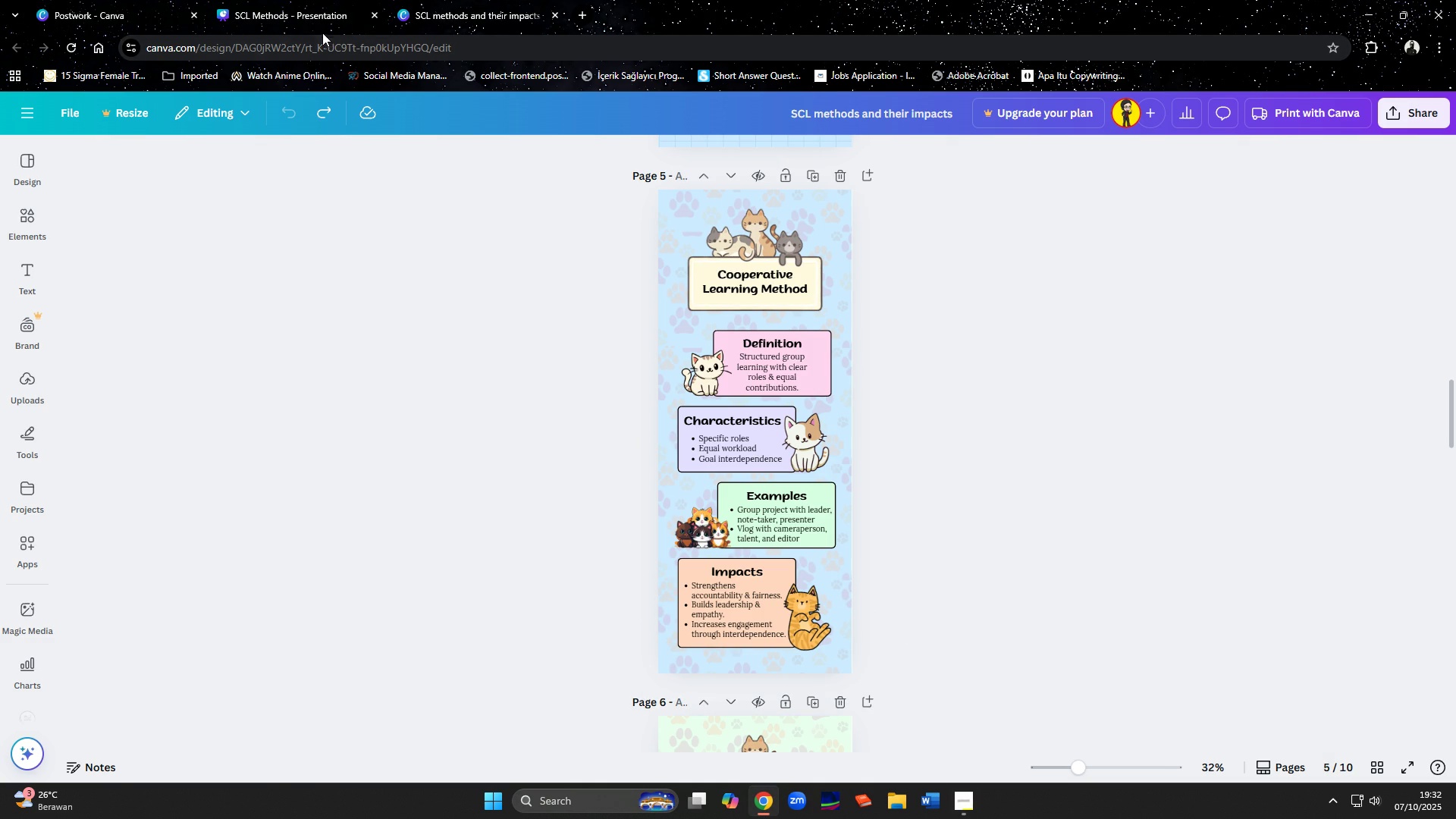 
left_click([312, 21])